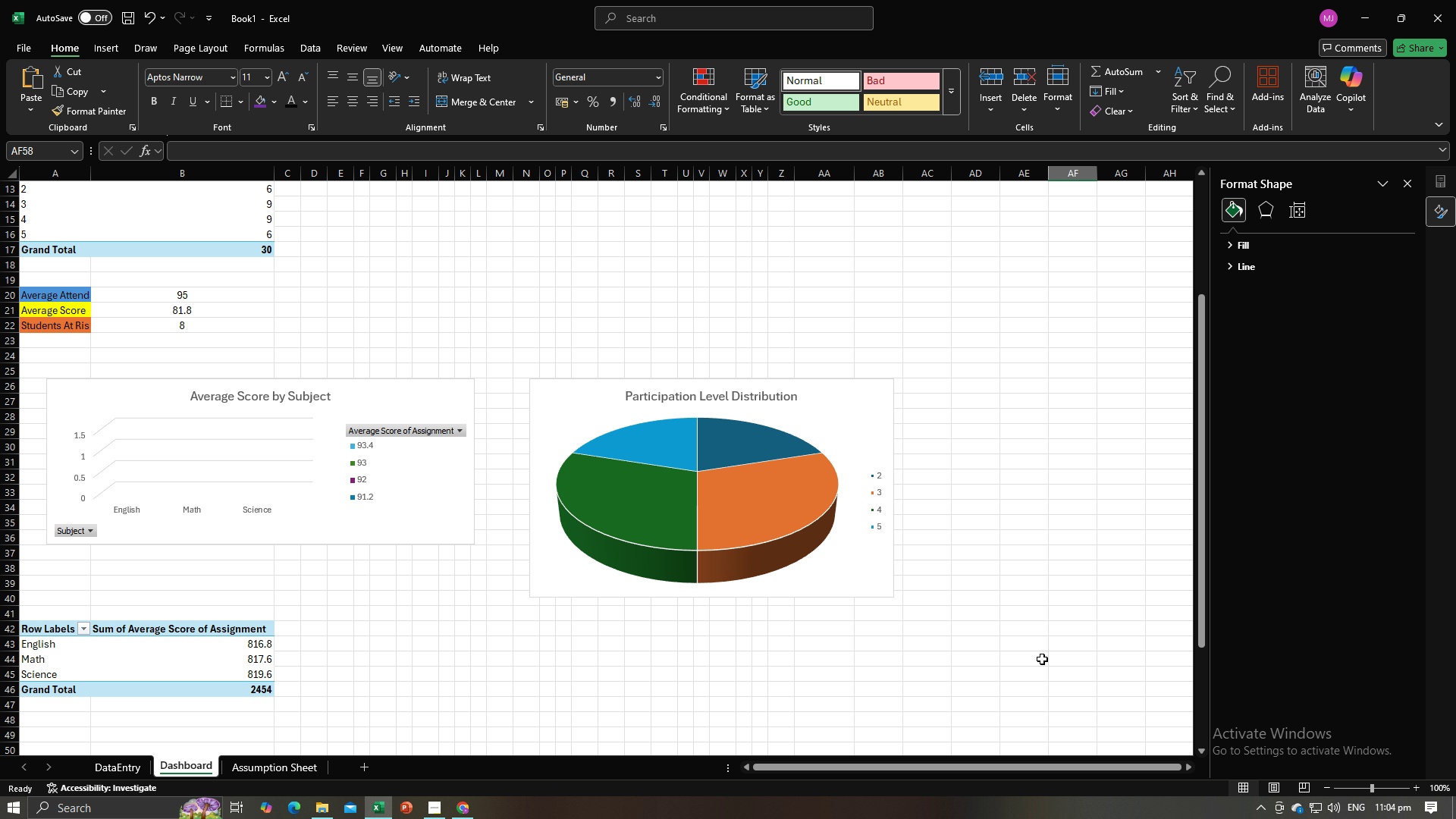 
scroll: coordinate [950, 613], scroll_direction: up, amount: 8.0
 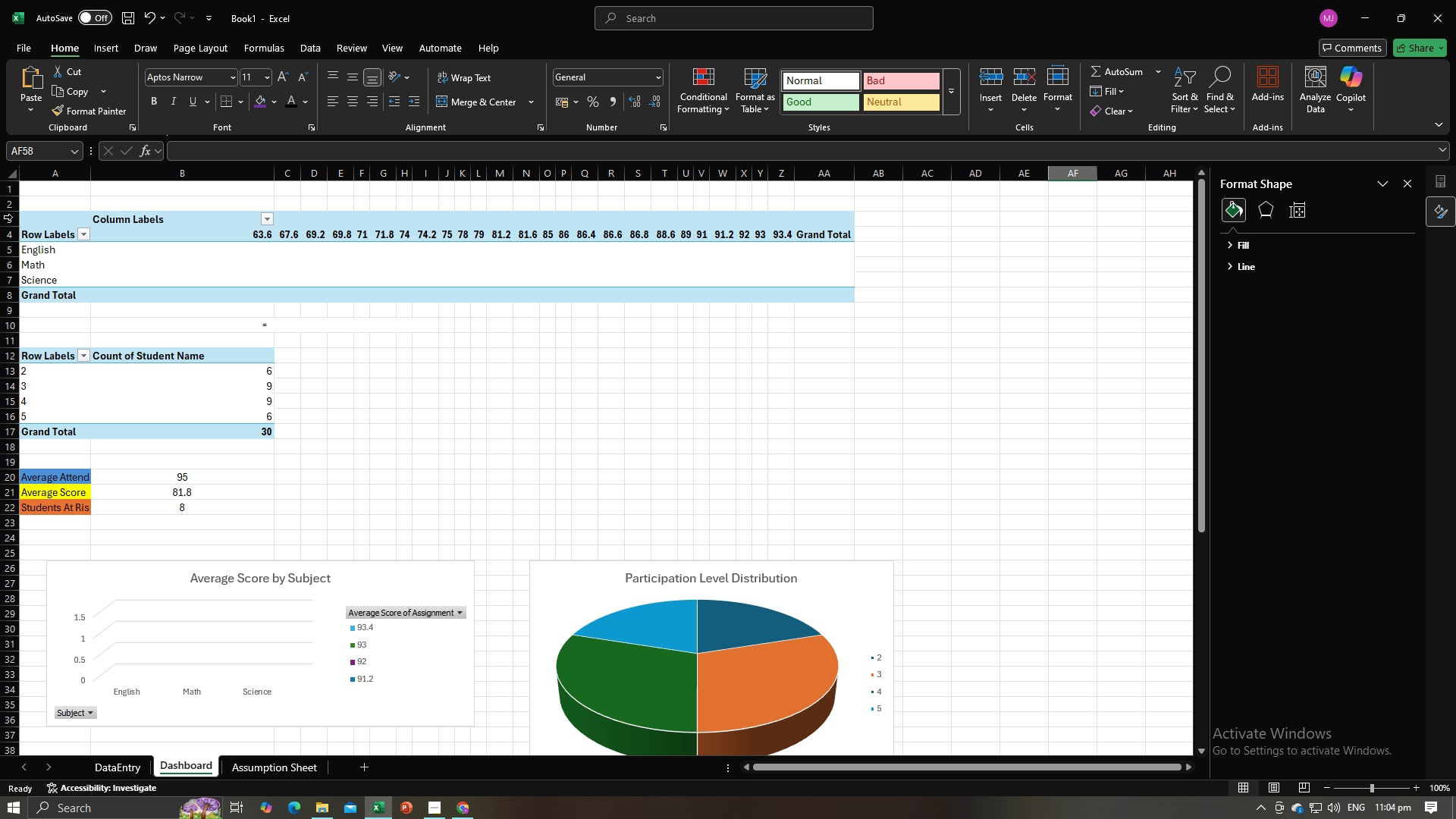 
left_click([12, 217])
 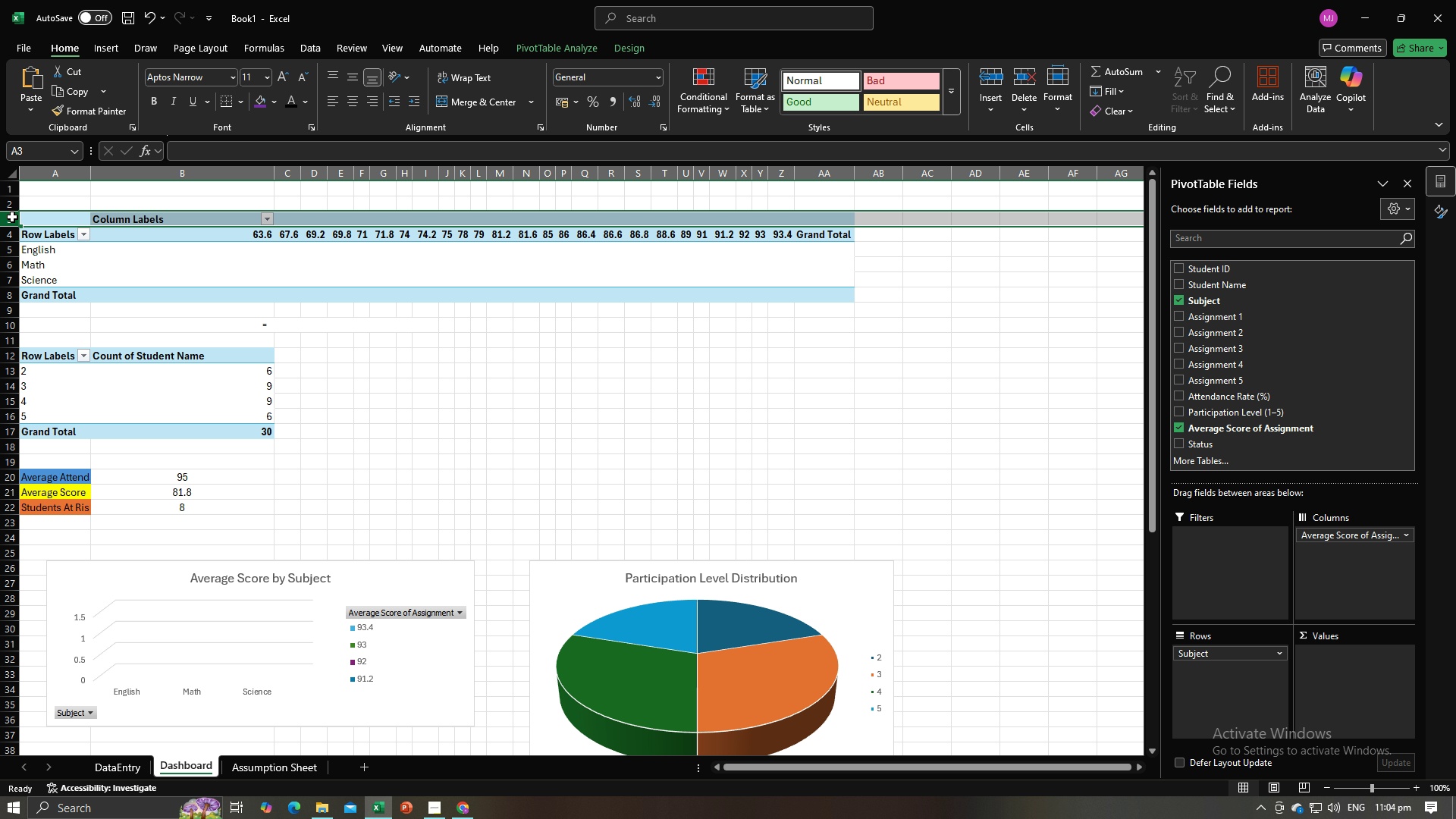 
left_click_drag(start_coordinate=[12, 217], to_coordinate=[3, 290])
 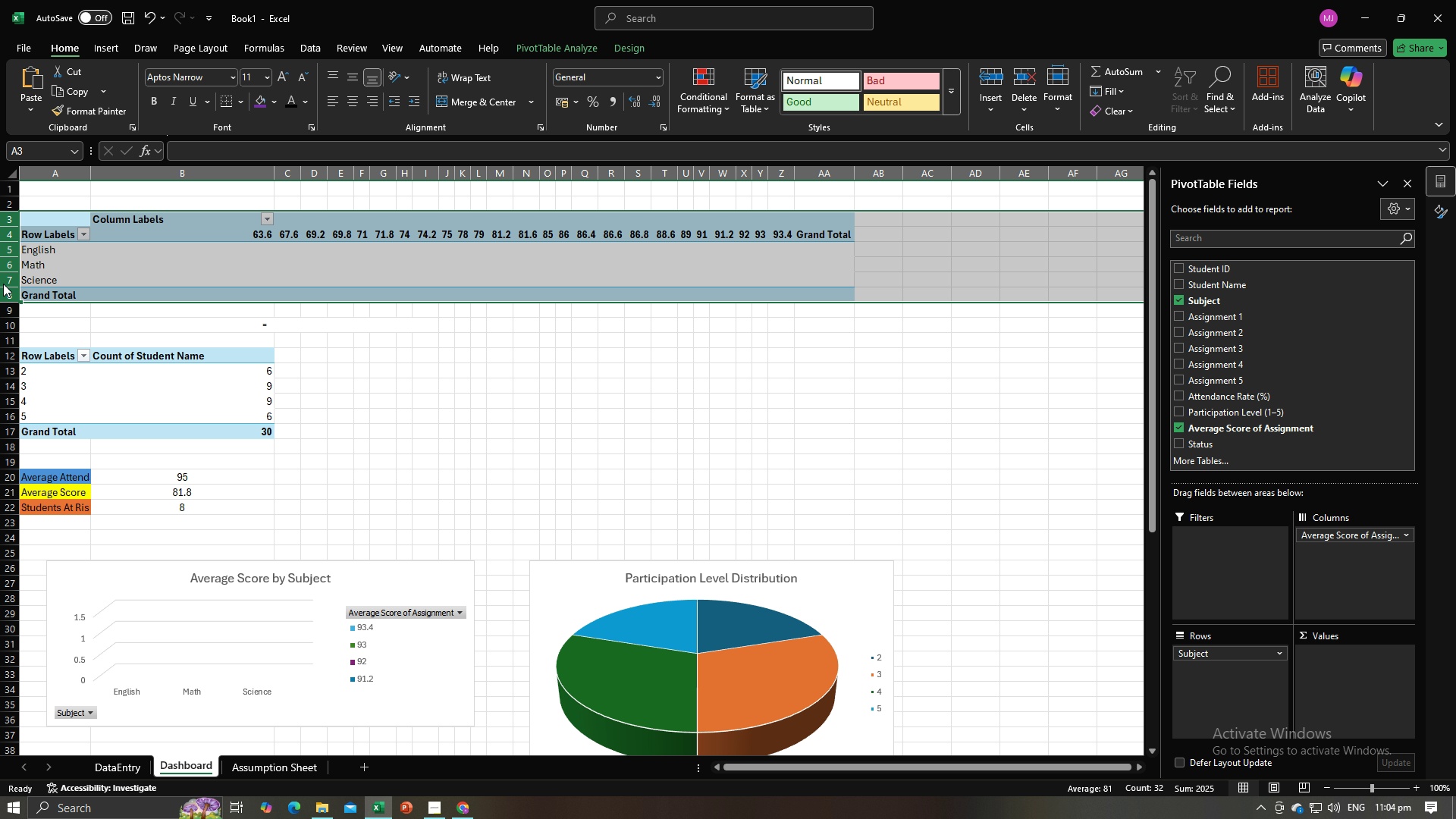 
right_click([3, 284])
 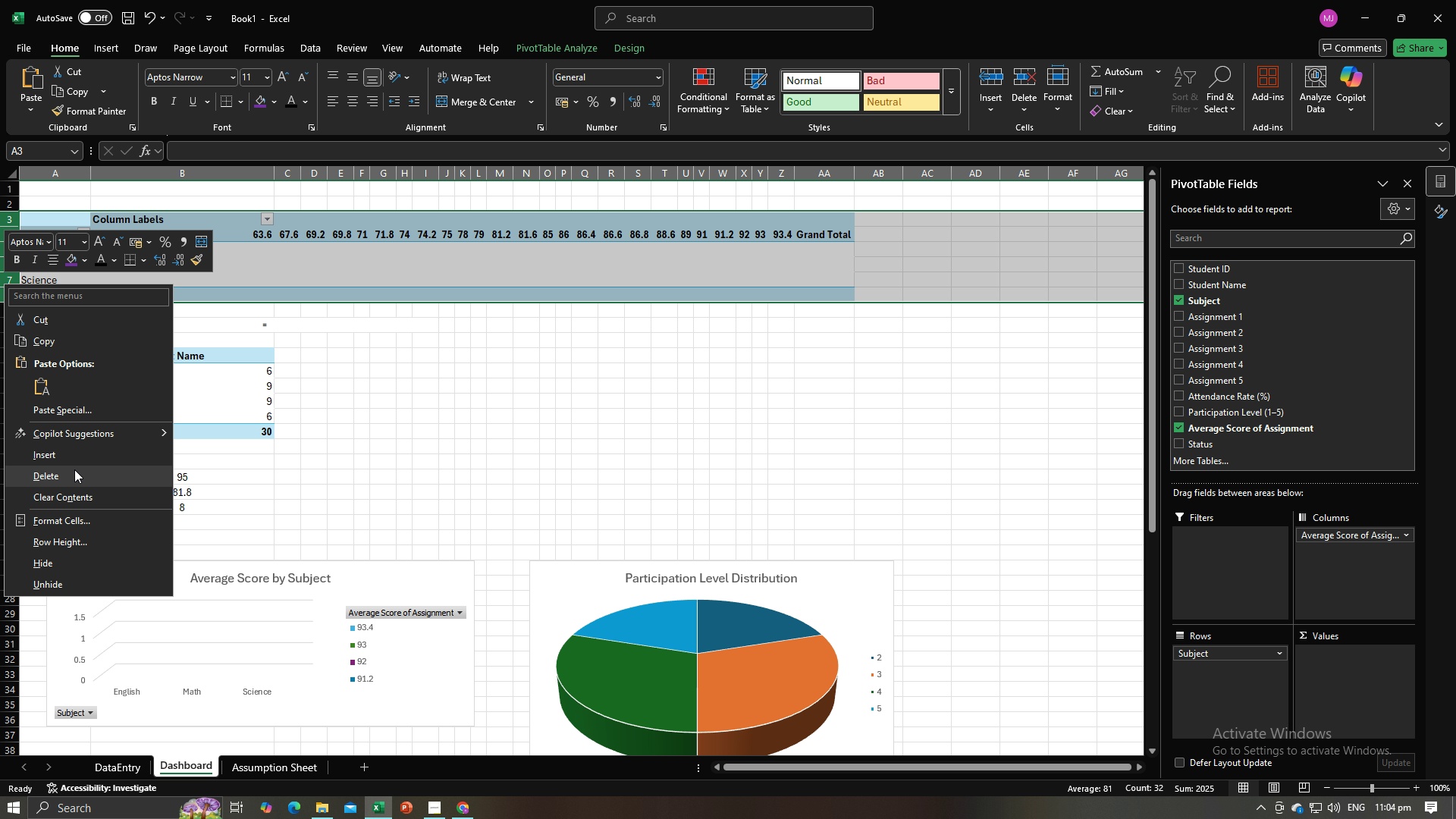 
left_click([74, 472])
 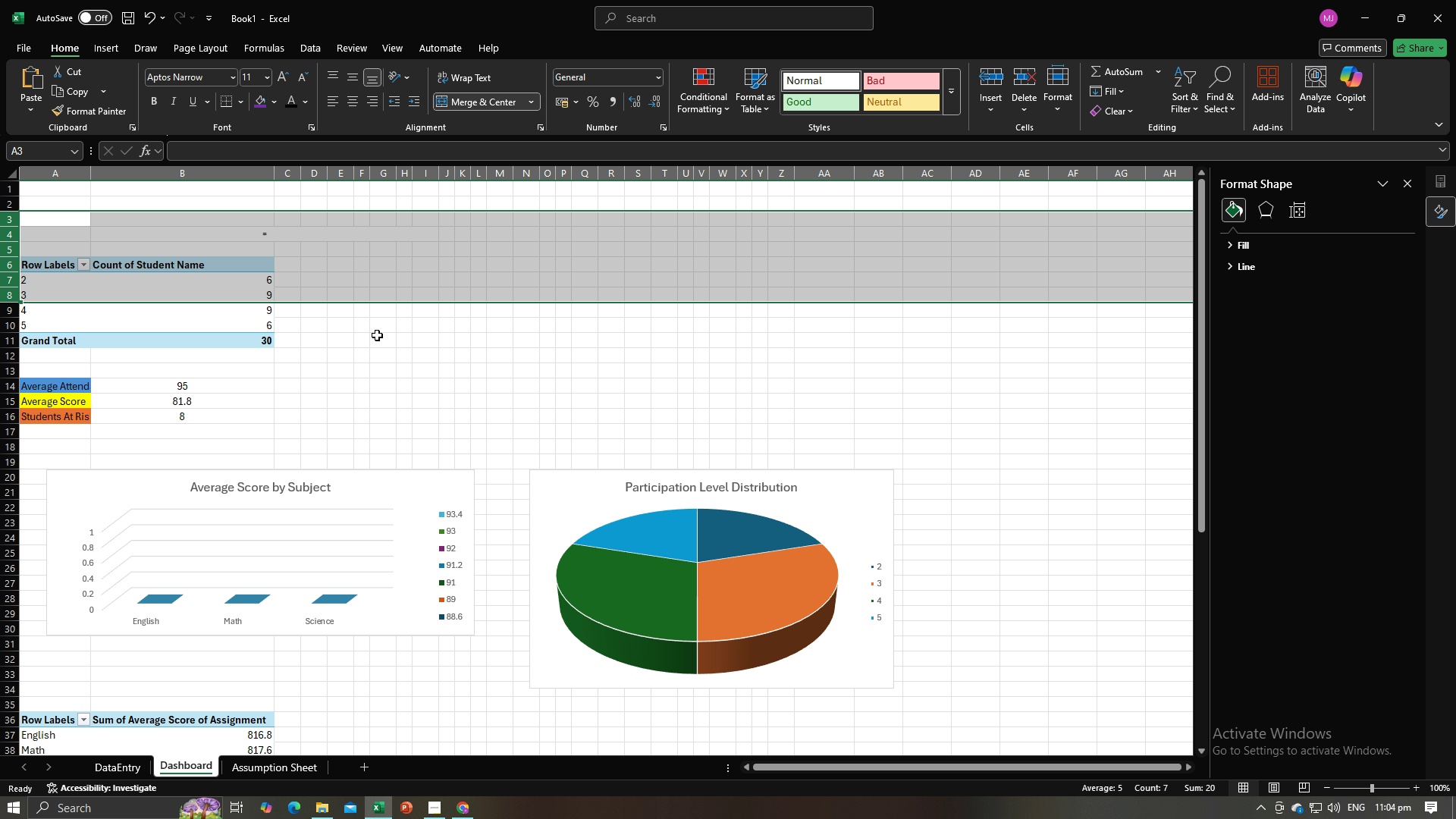 
left_click([399, 367])
 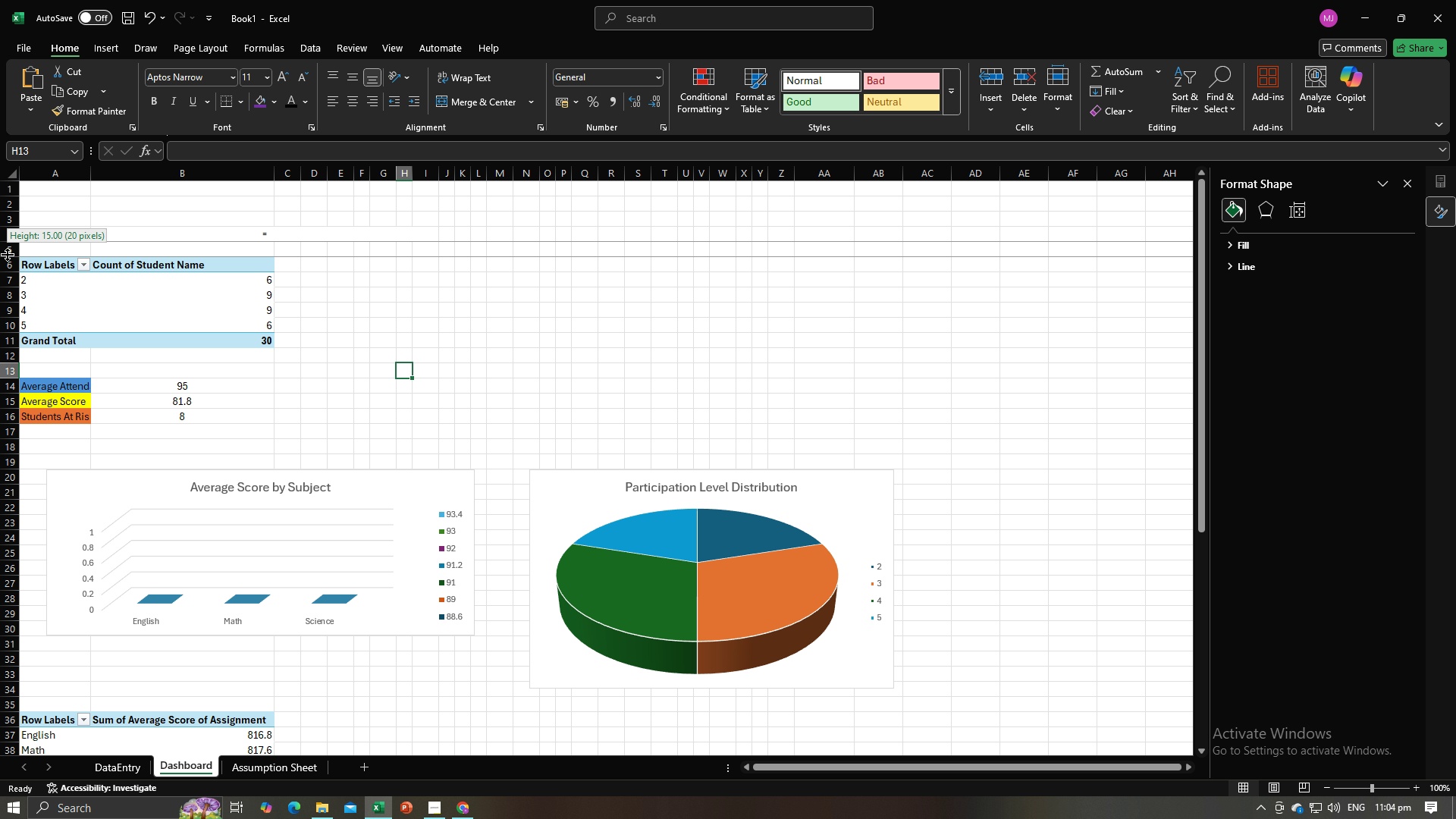 
right_click([7, 249])
 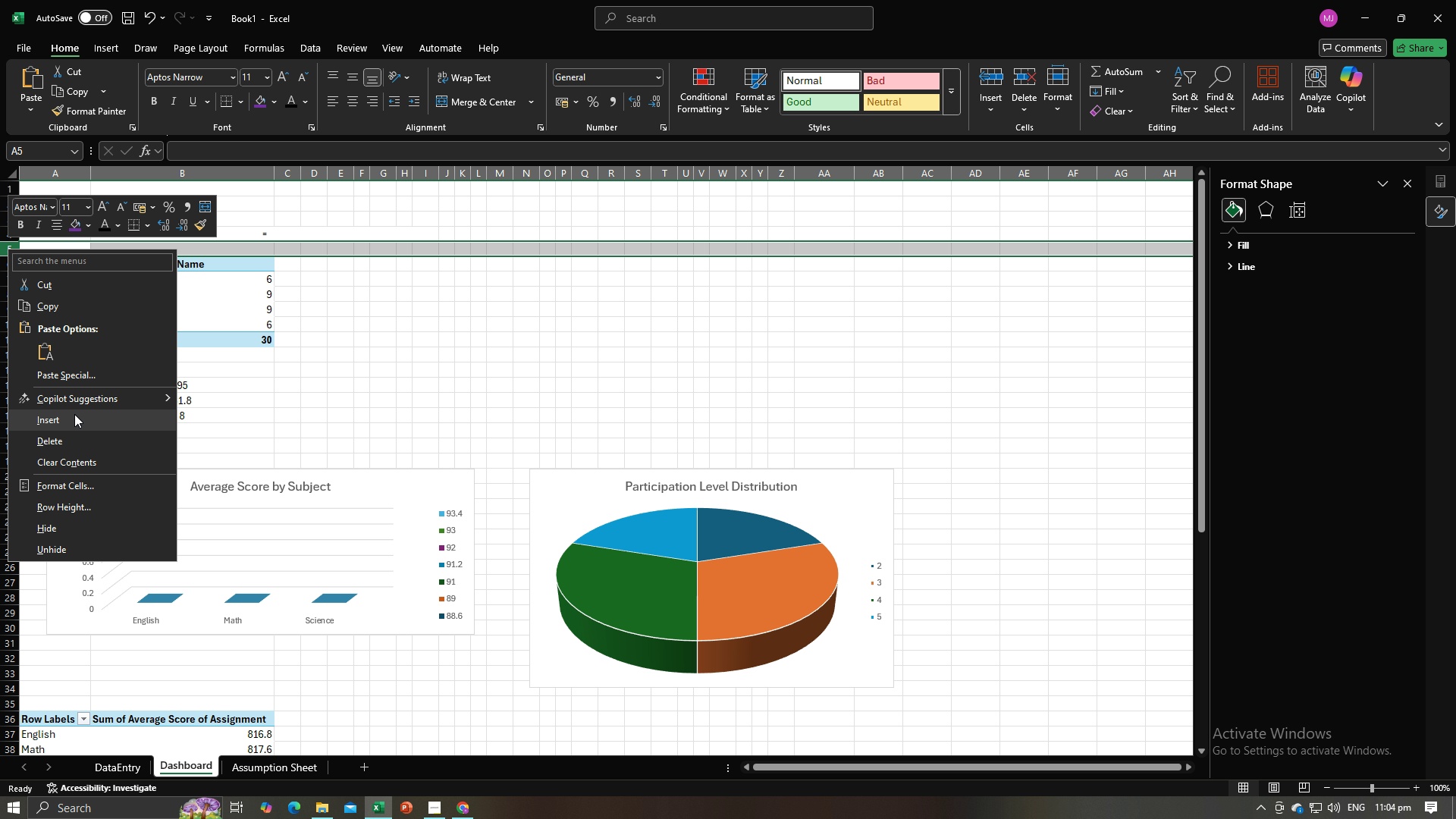 
left_click([74, 414])
 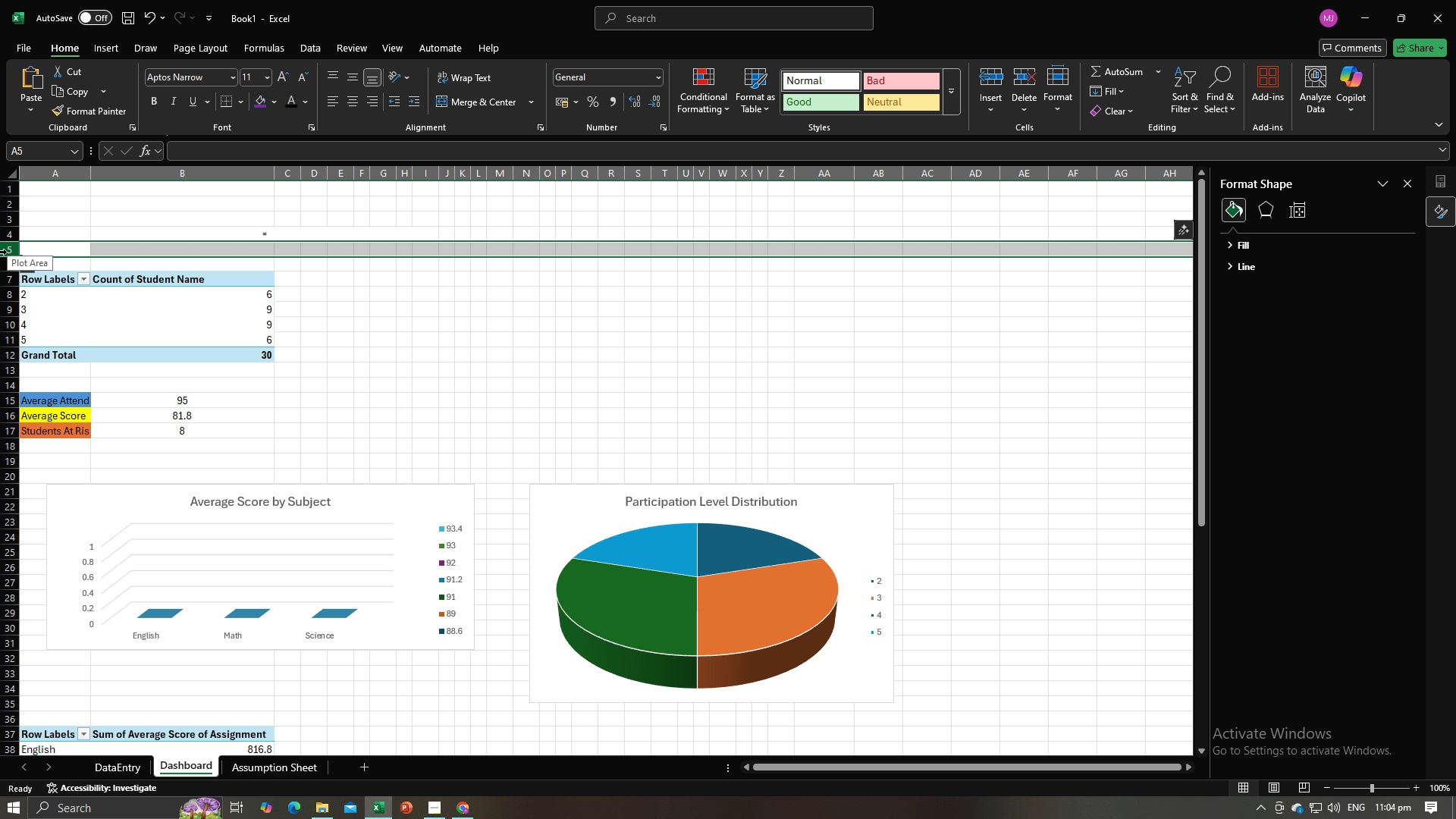 
right_click([7, 252])
 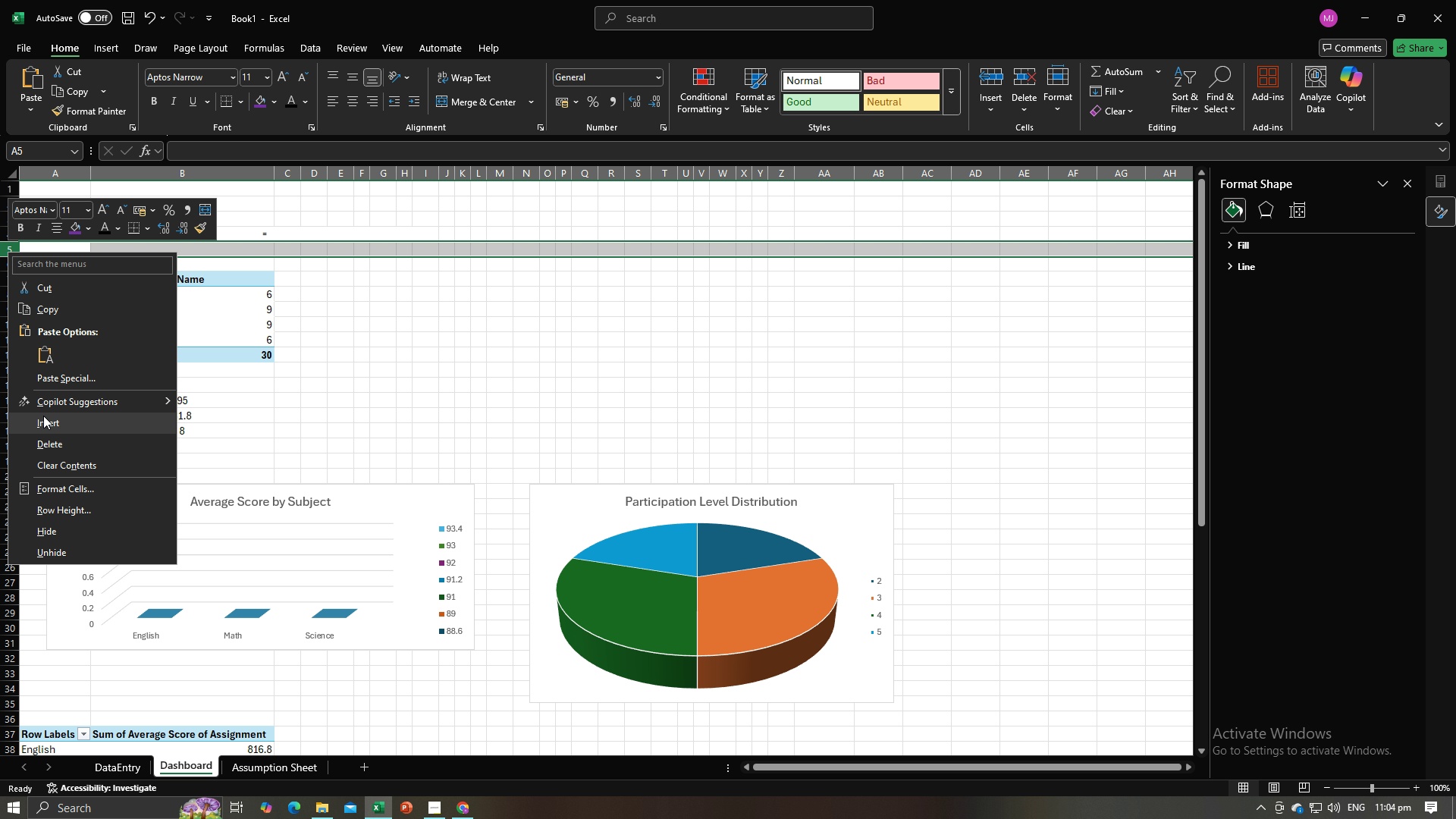 
left_click([43, 417])
 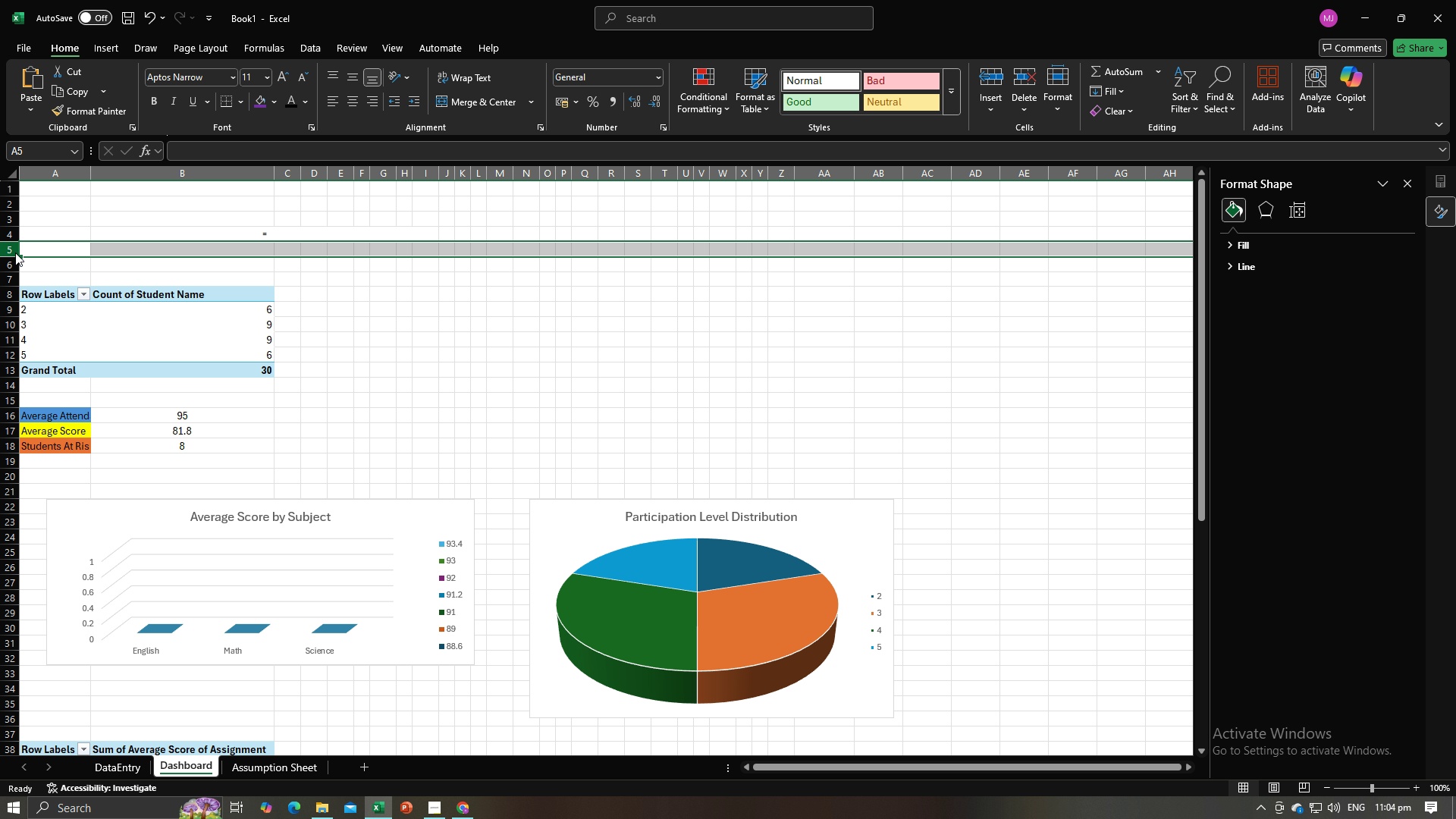 
right_click([15, 253])
 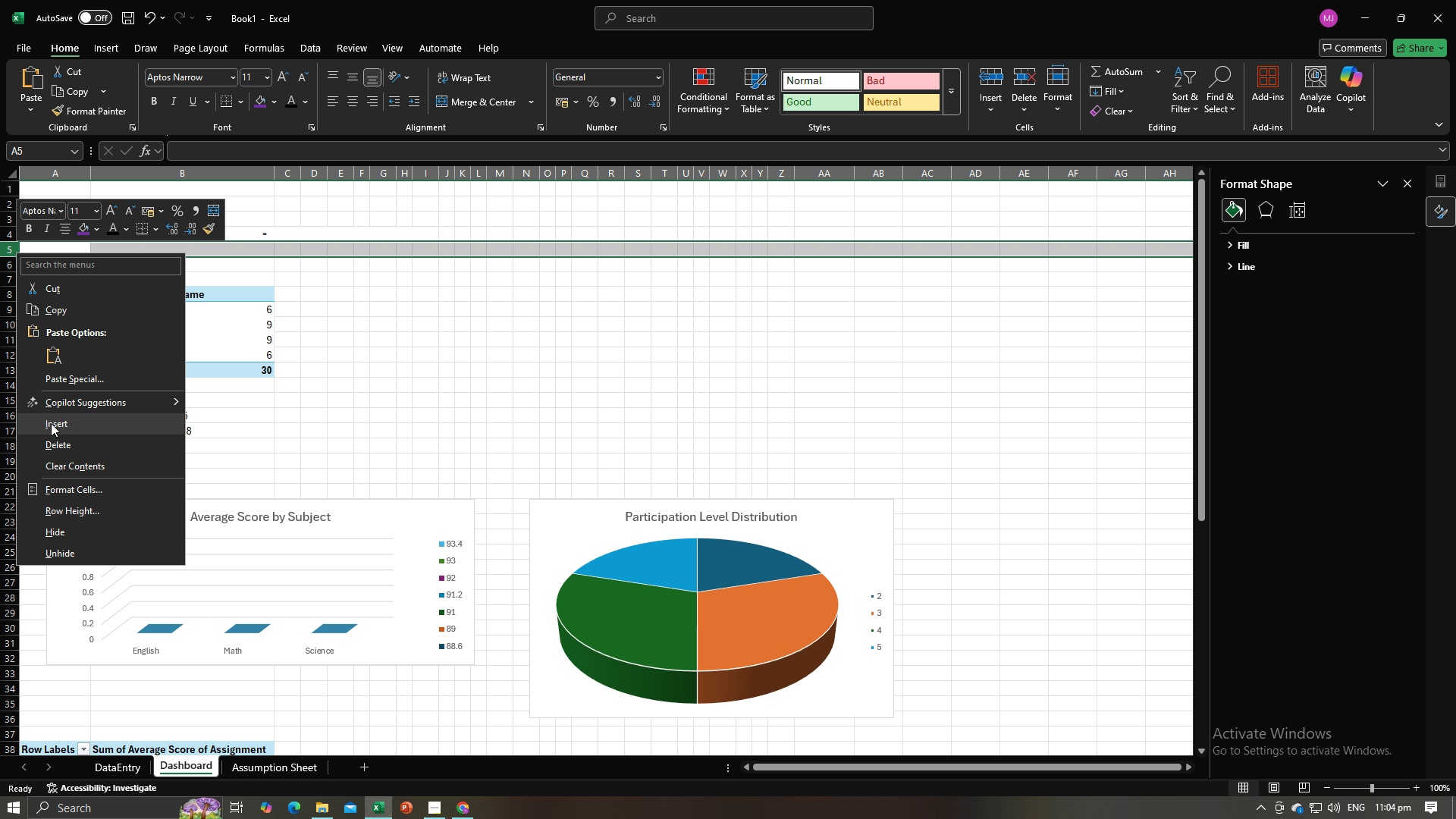 
left_click([51, 423])
 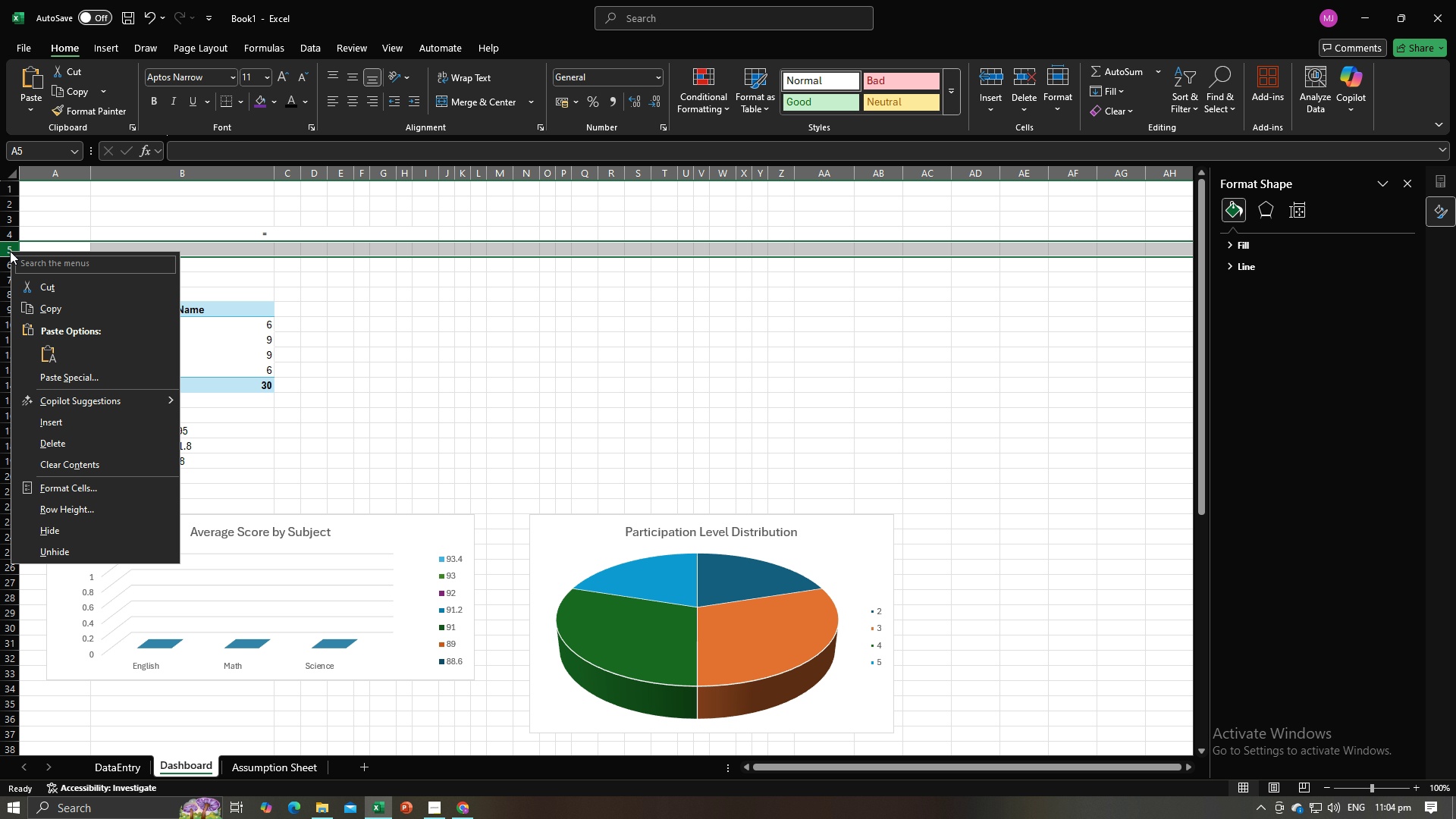 
right_click([10, 251])
 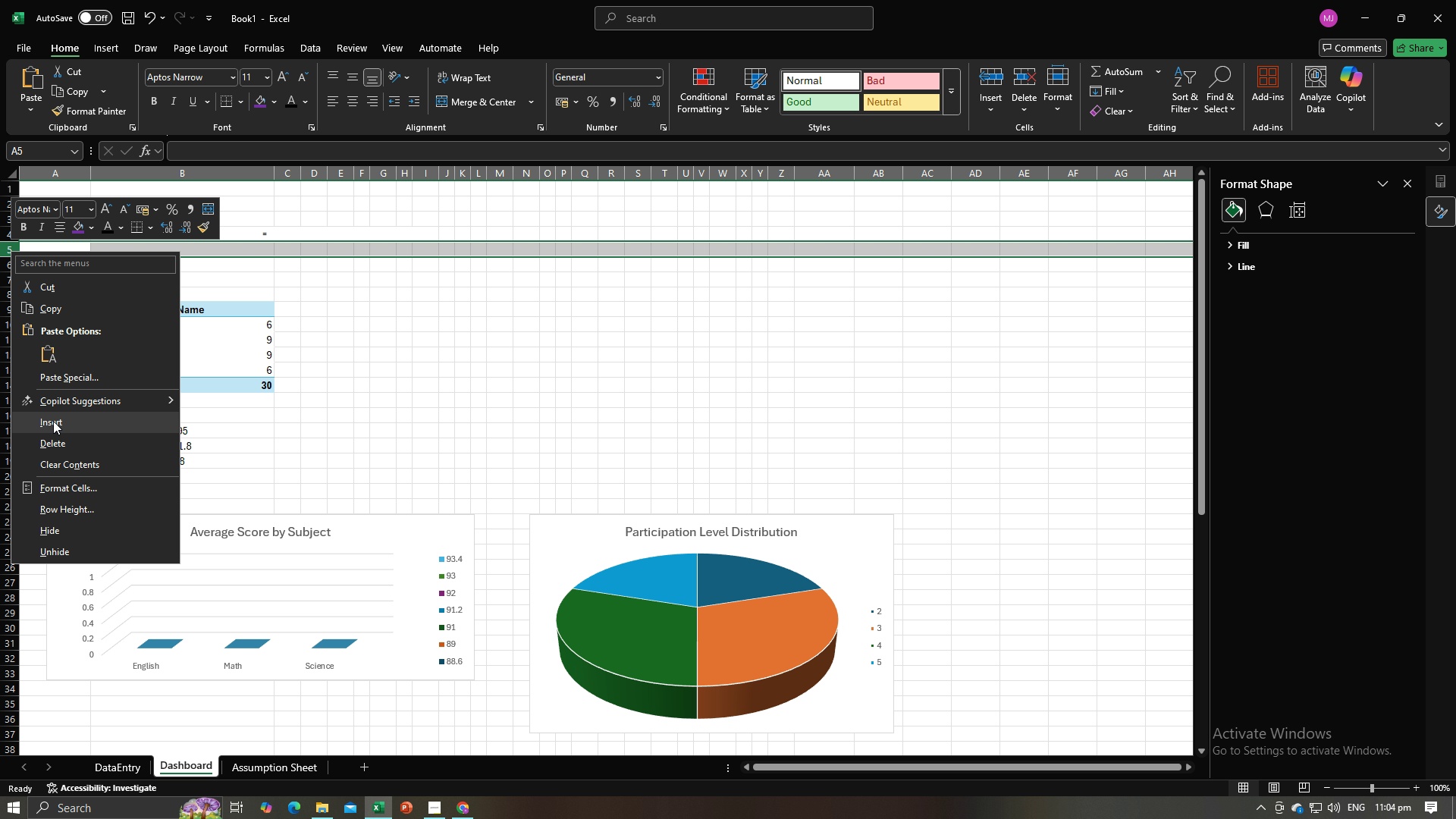 
left_click([53, 421])
 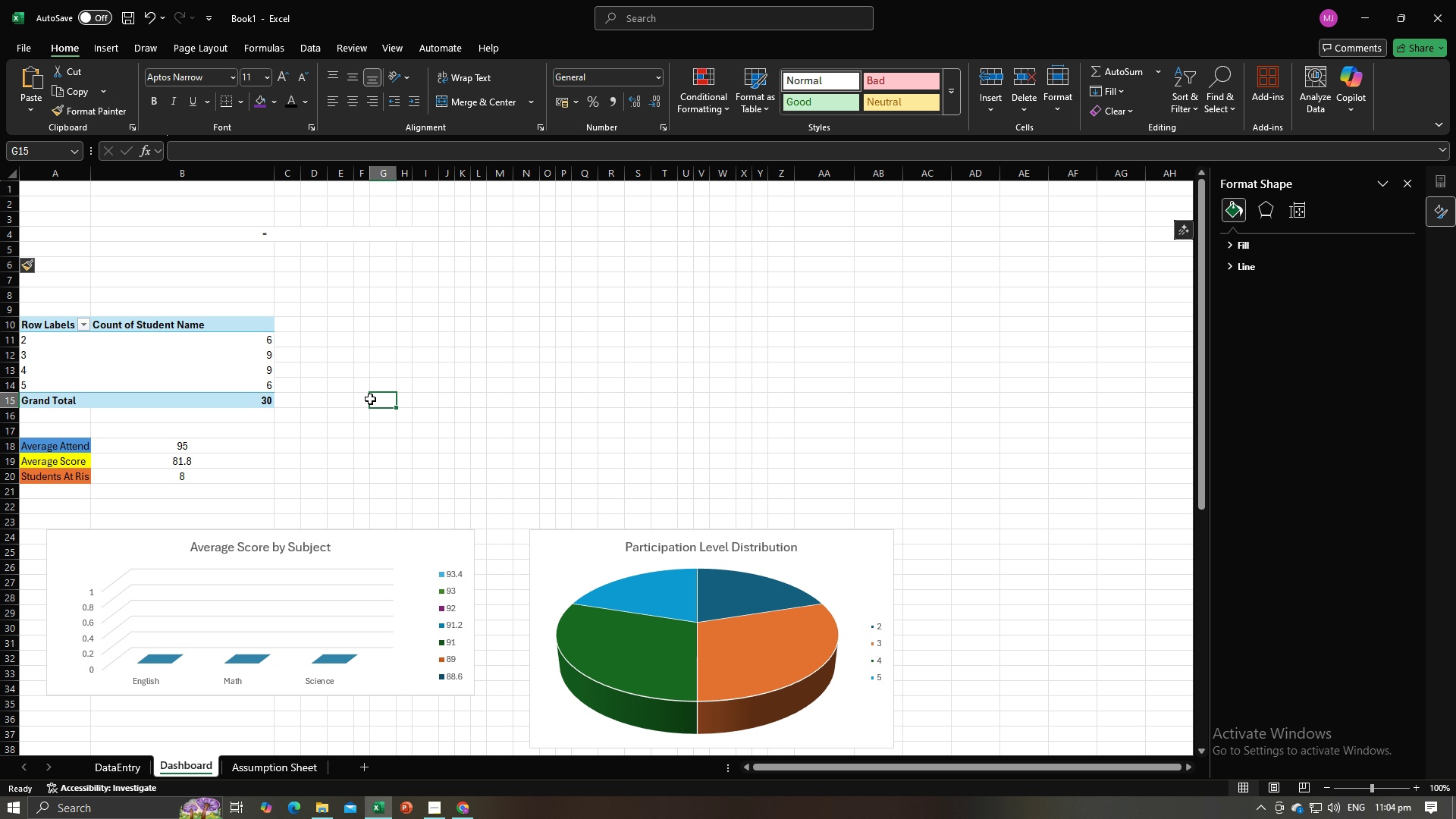 
left_click([370, 399])
 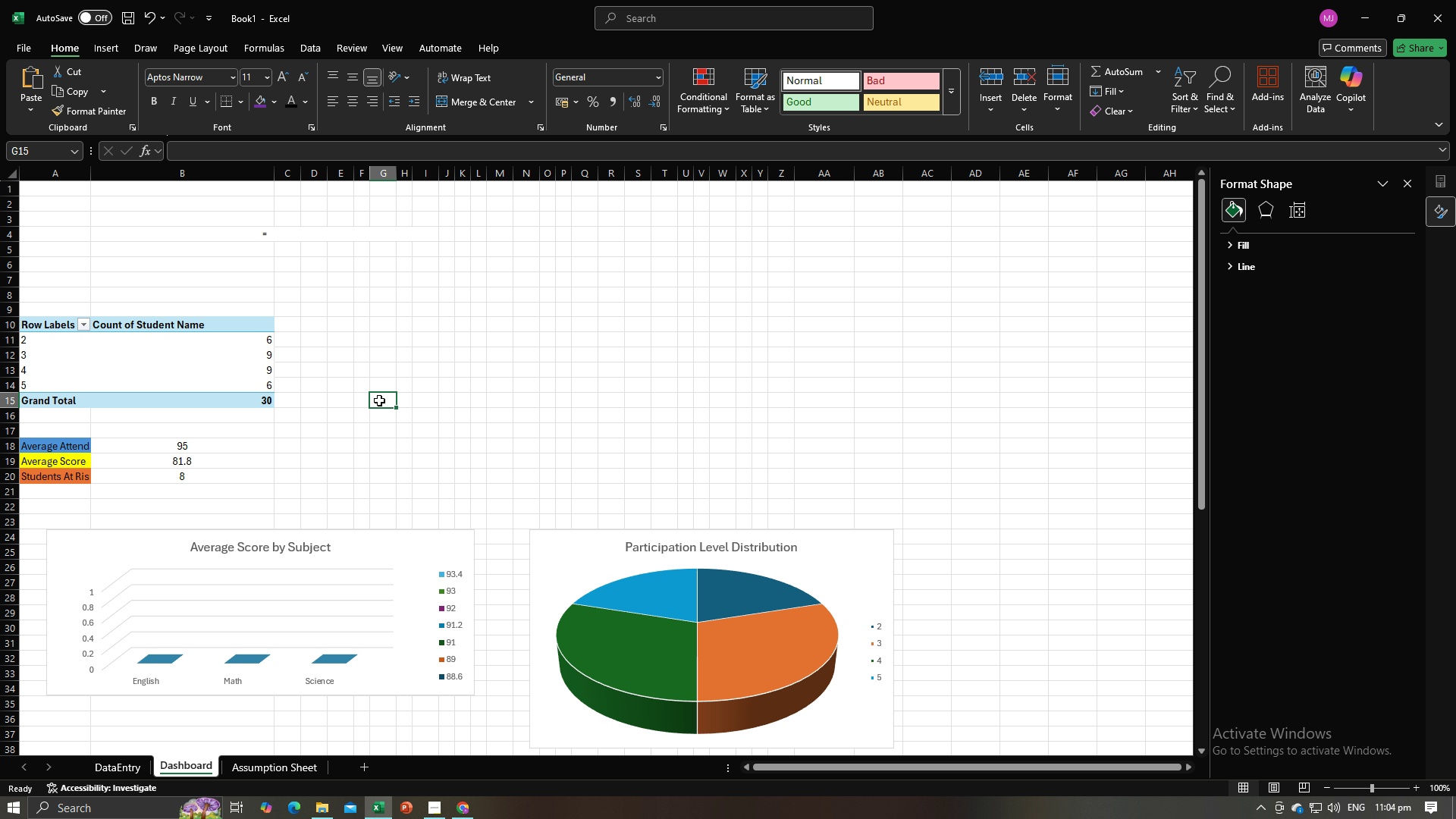 
scroll: coordinate [379, 400], scroll_direction: down, amount: 1.0